 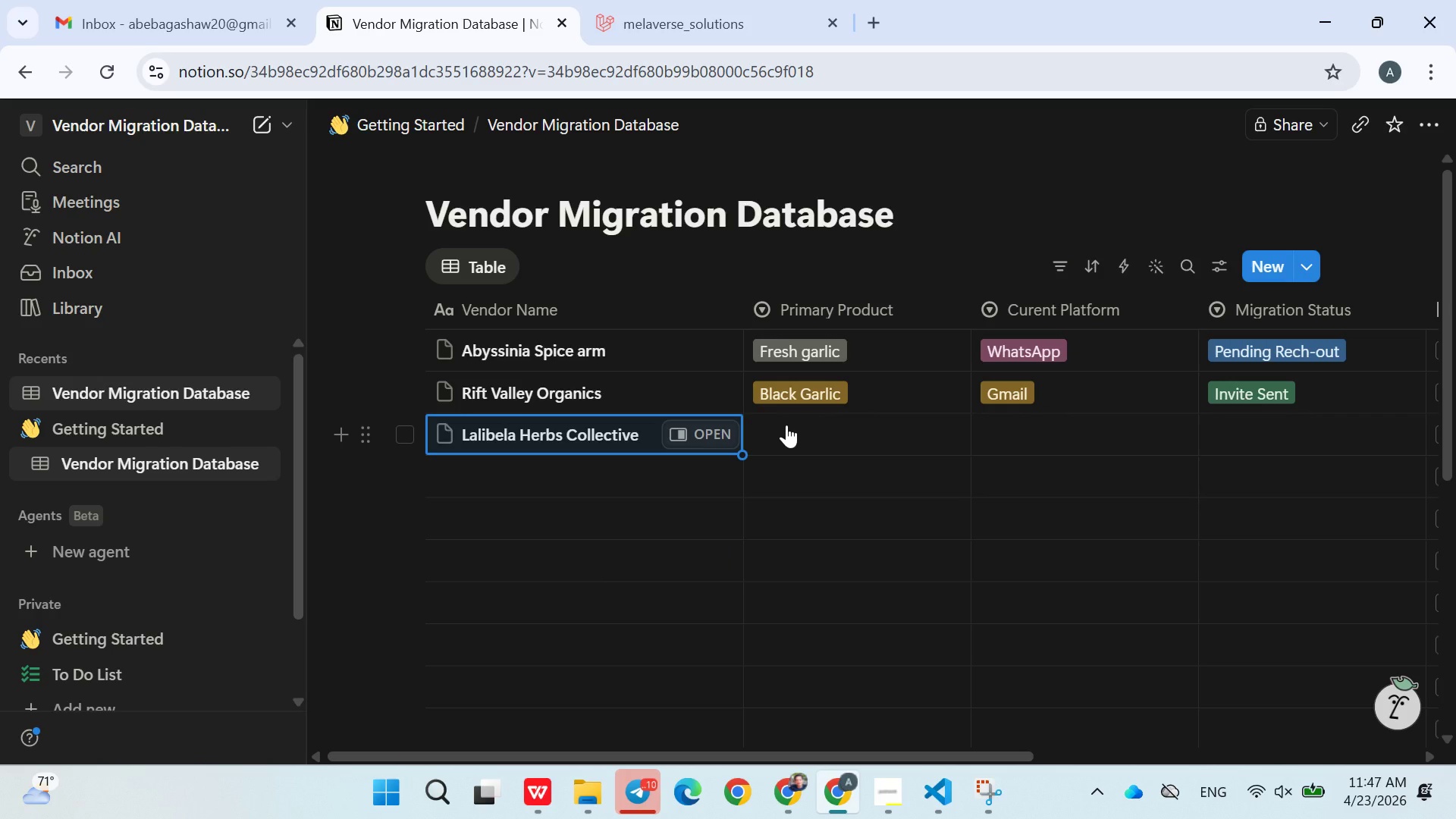 
left_click([805, 431])
 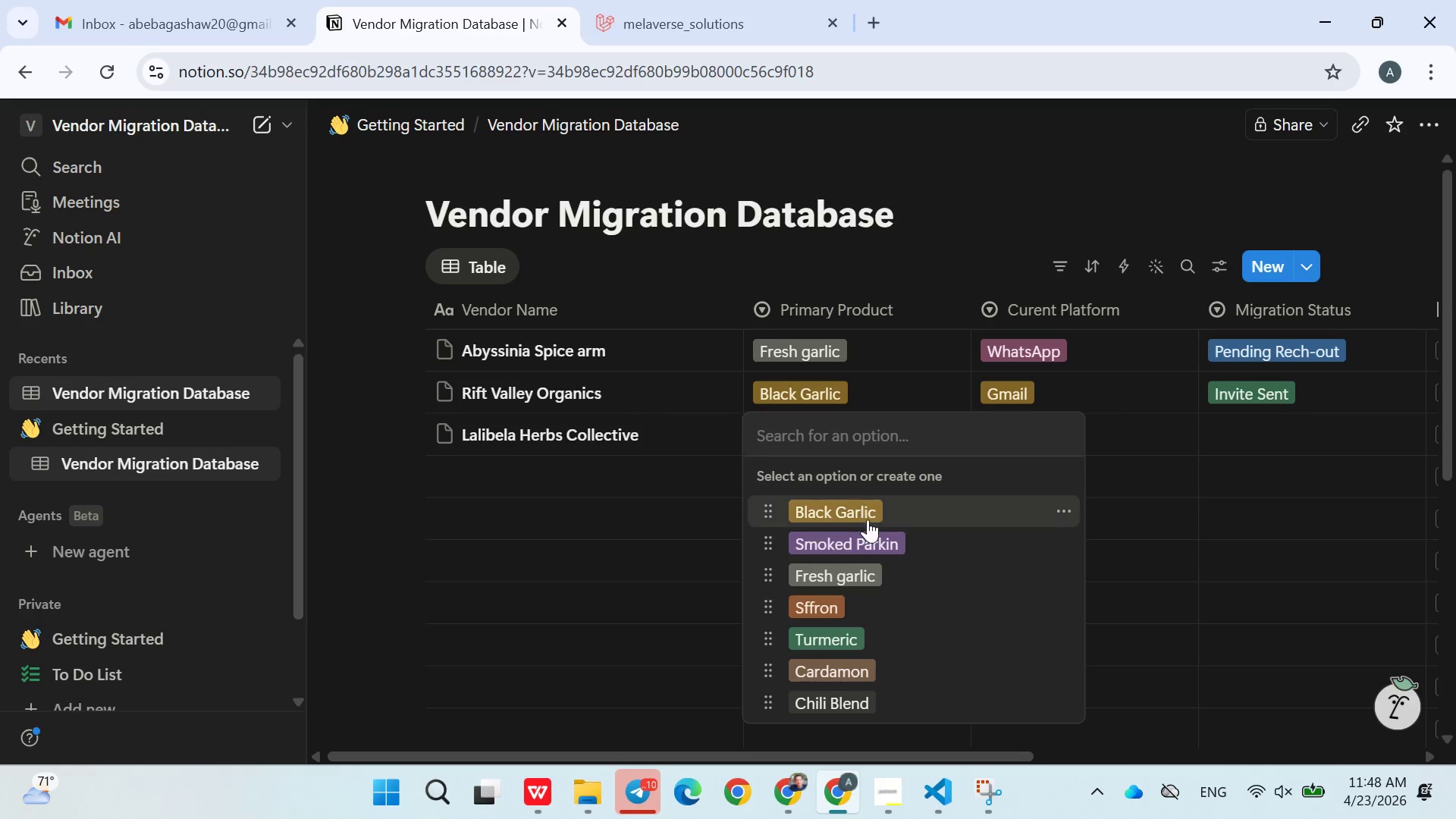 
left_click([858, 547])
 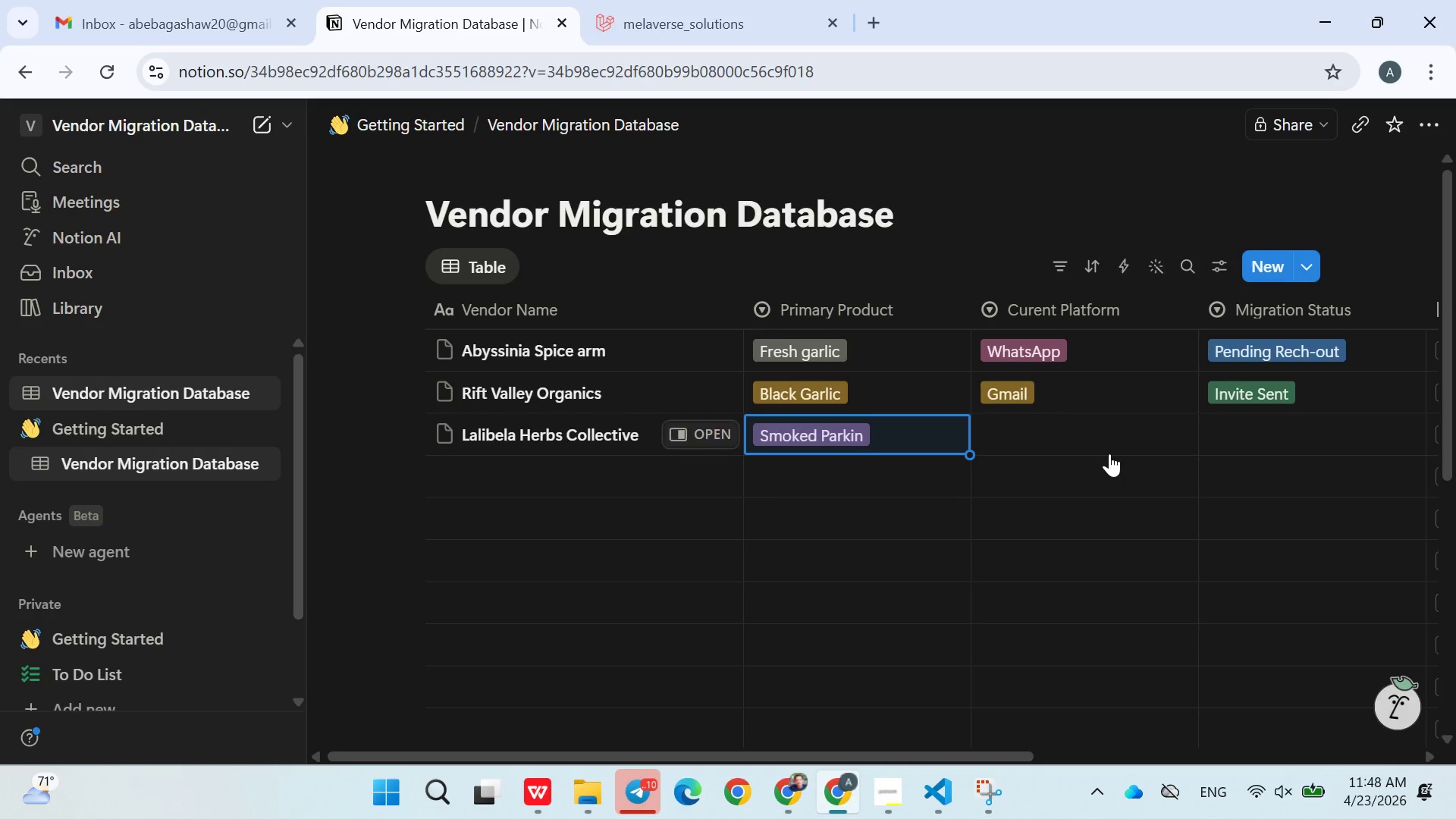 
left_click([1121, 462])
 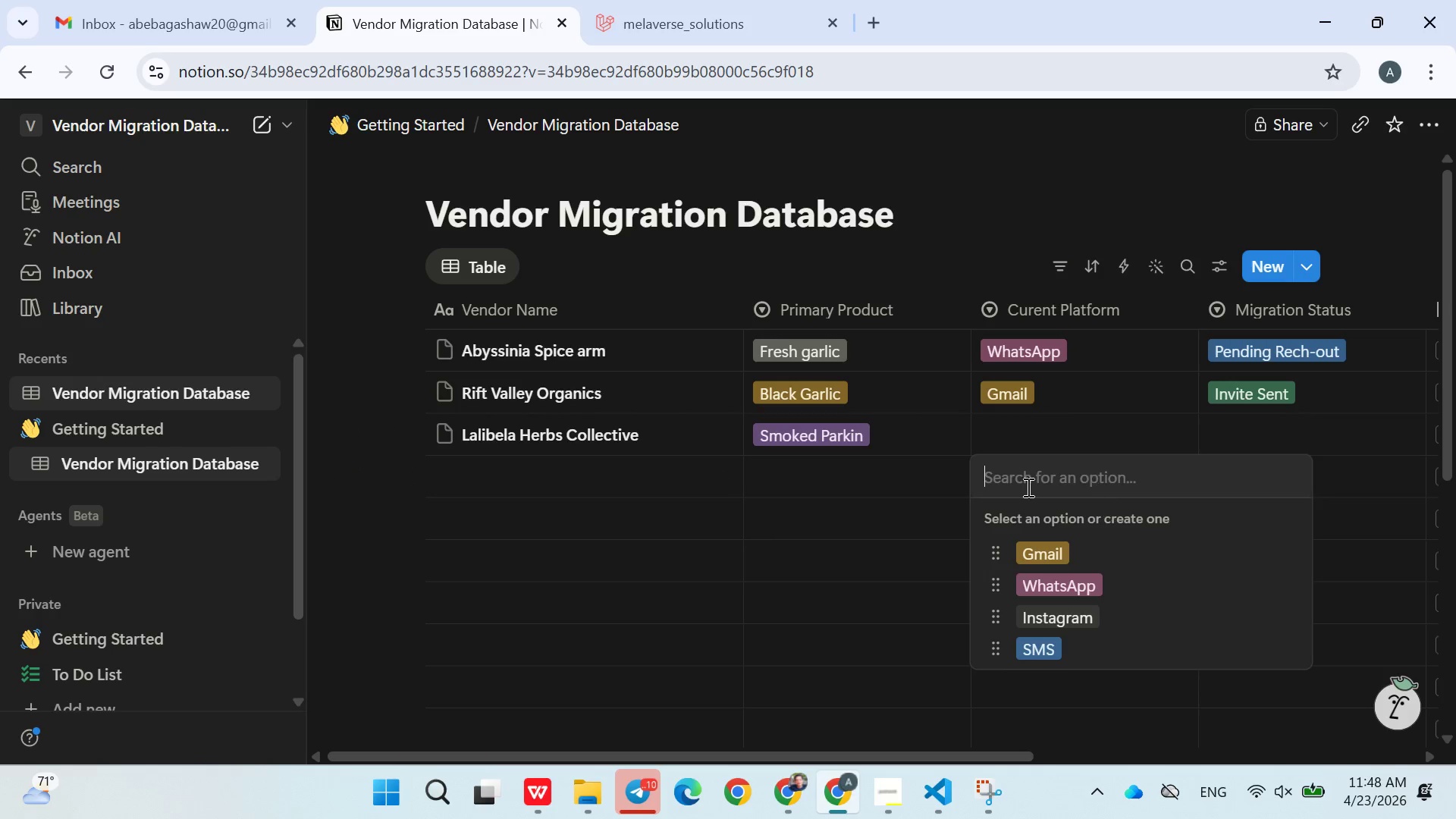 
left_click([834, 529])
 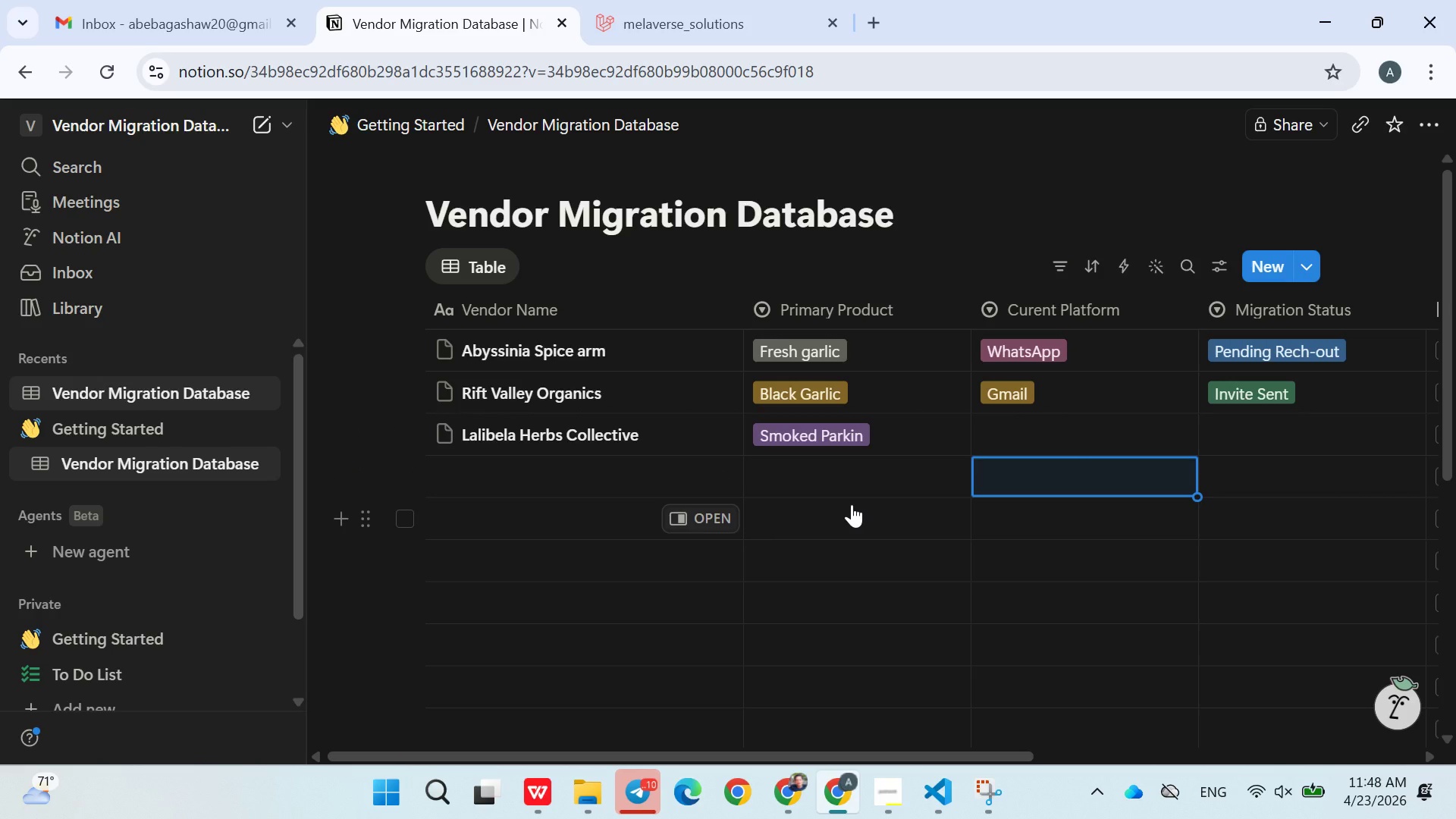 
wait(5.58)
 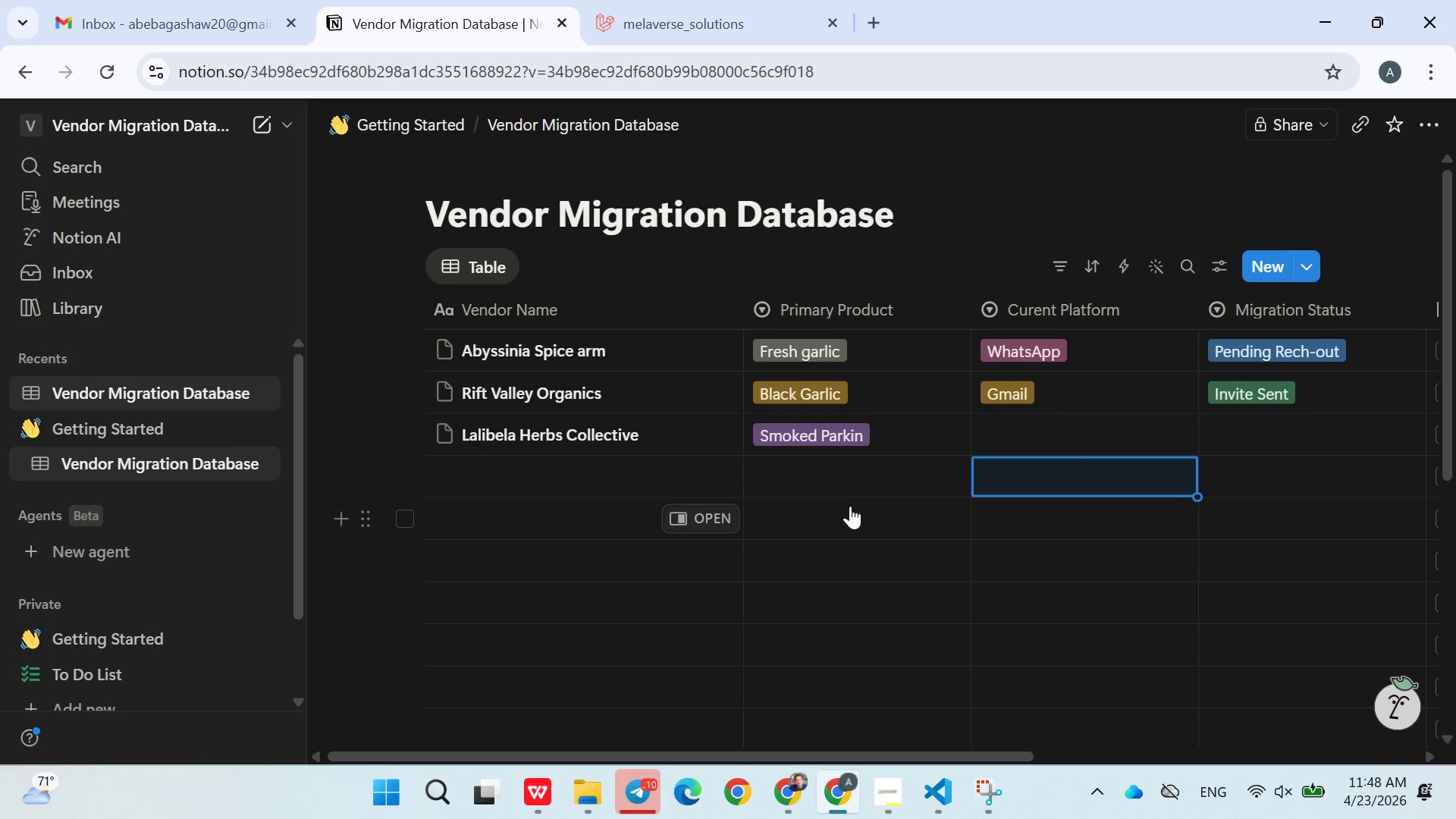 
left_click([1000, 435])
 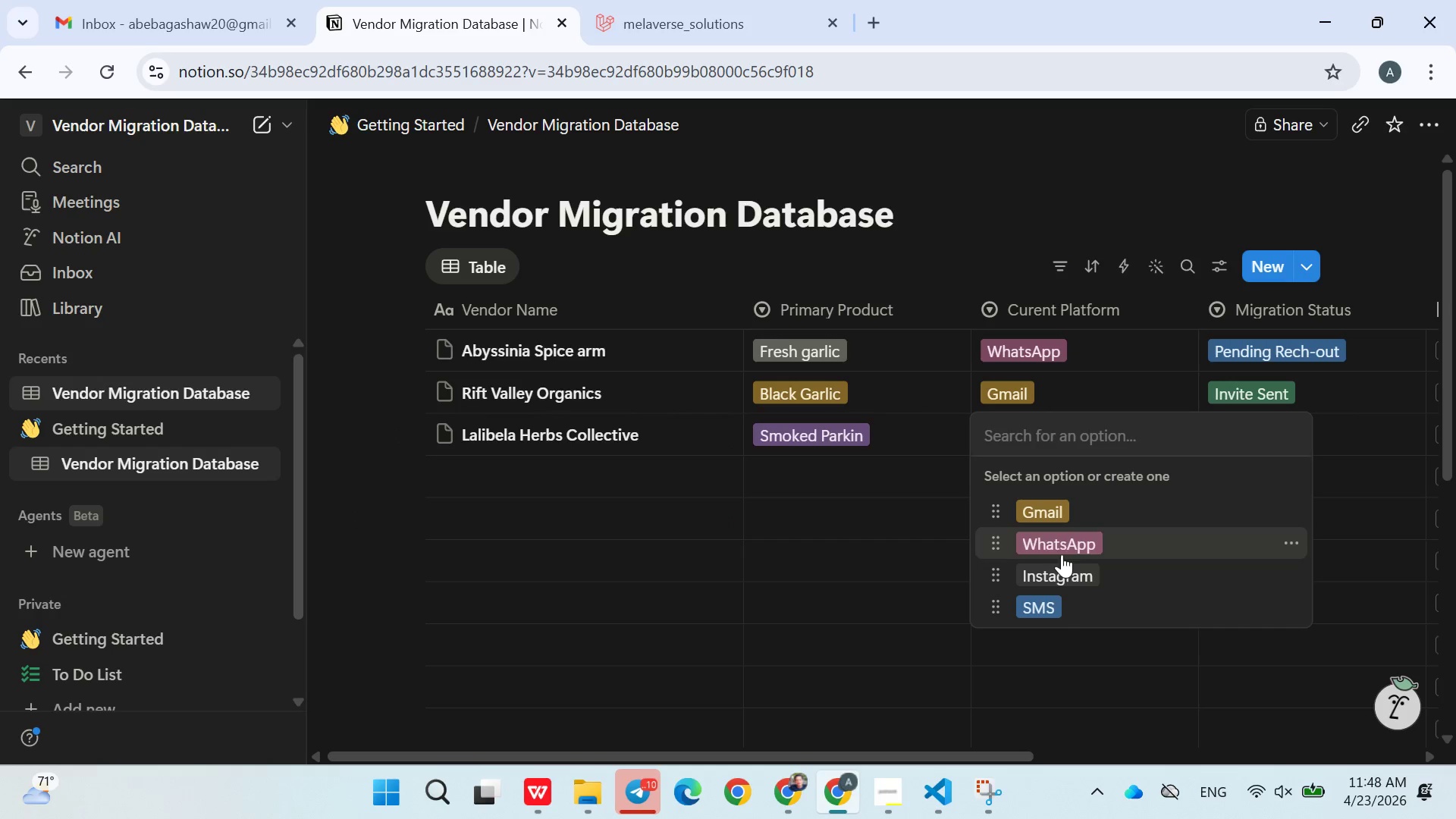 
left_click([1059, 566])
 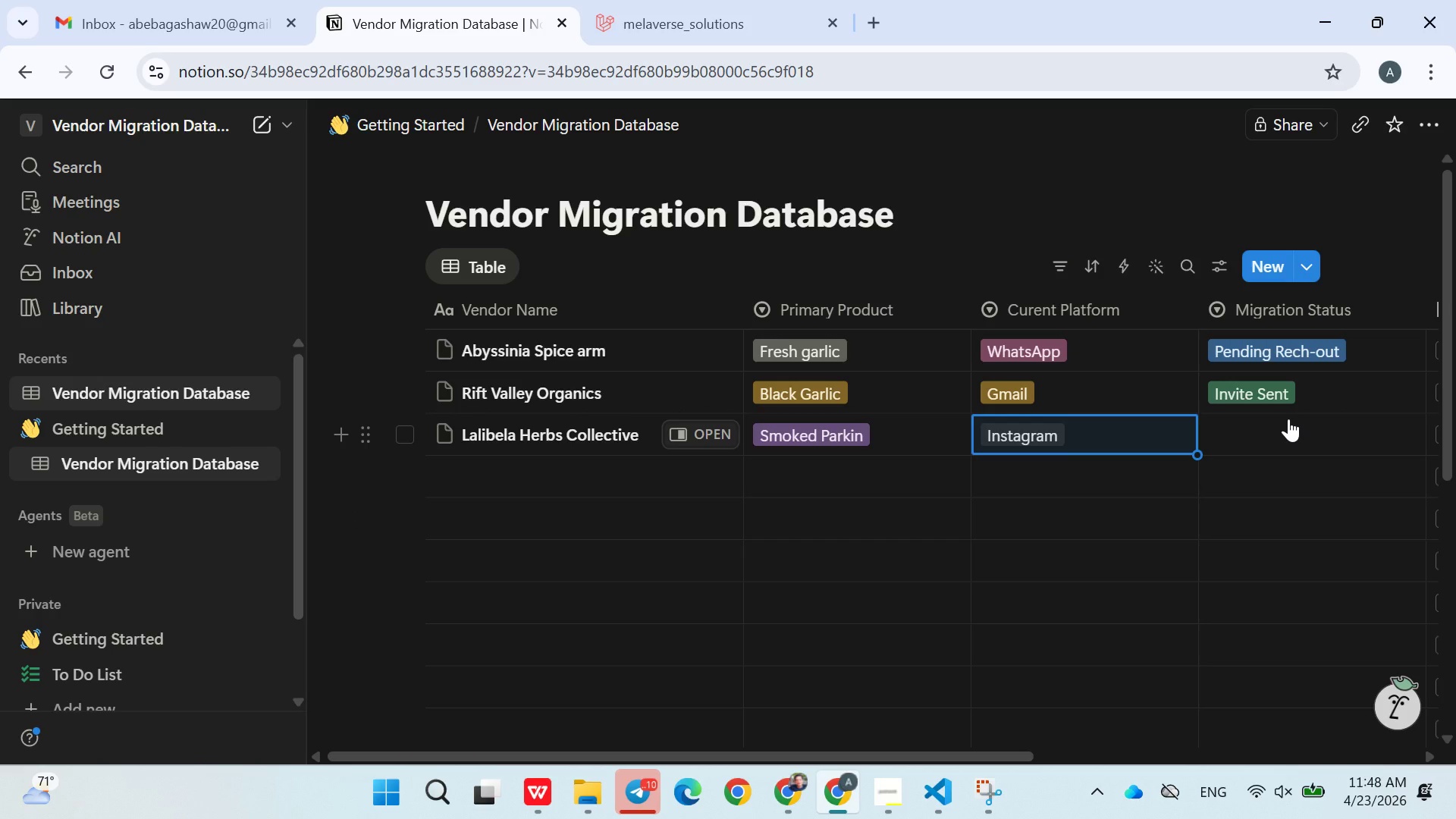 
left_click([1288, 419])
 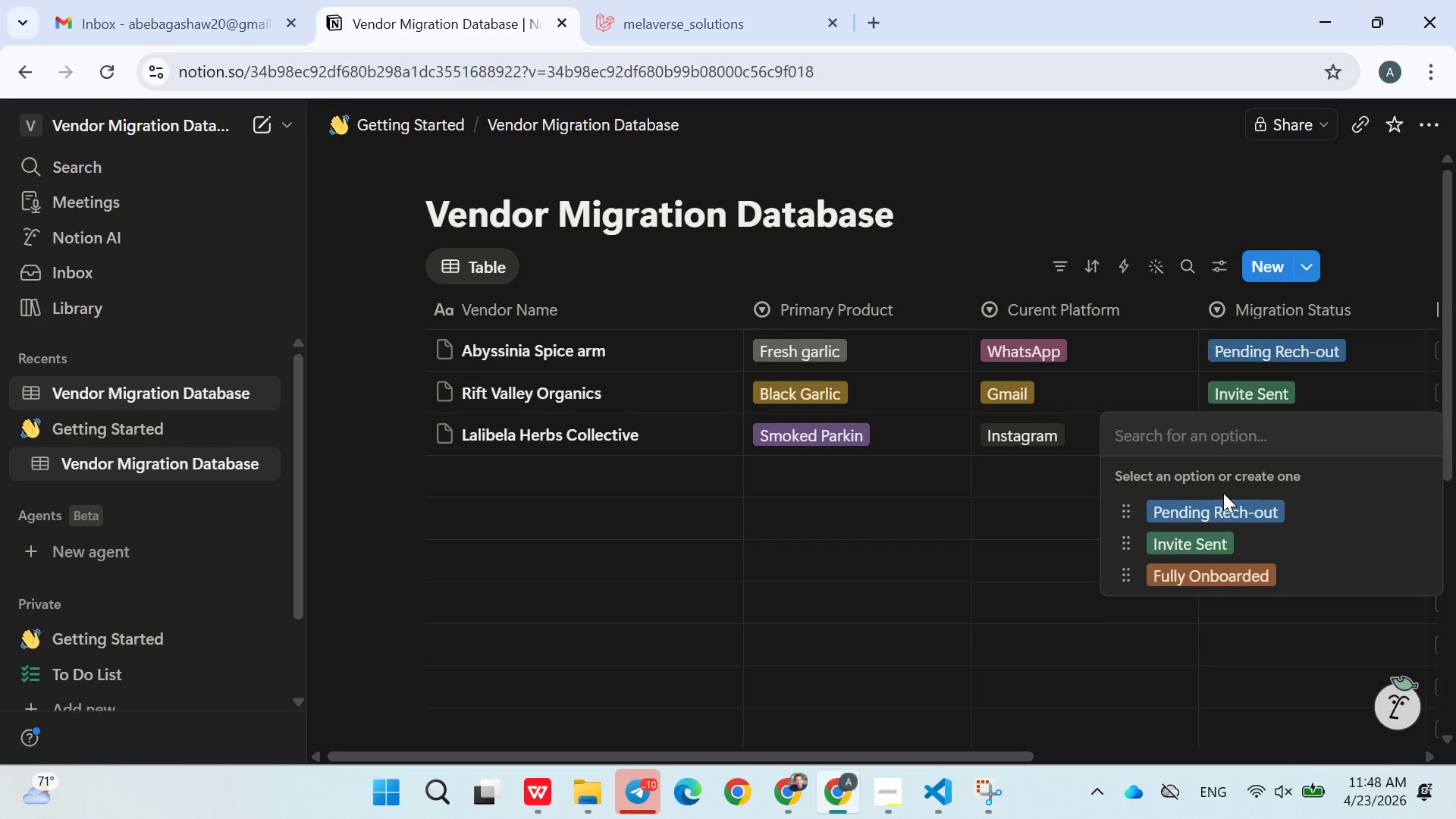 
double_click([1214, 503])
 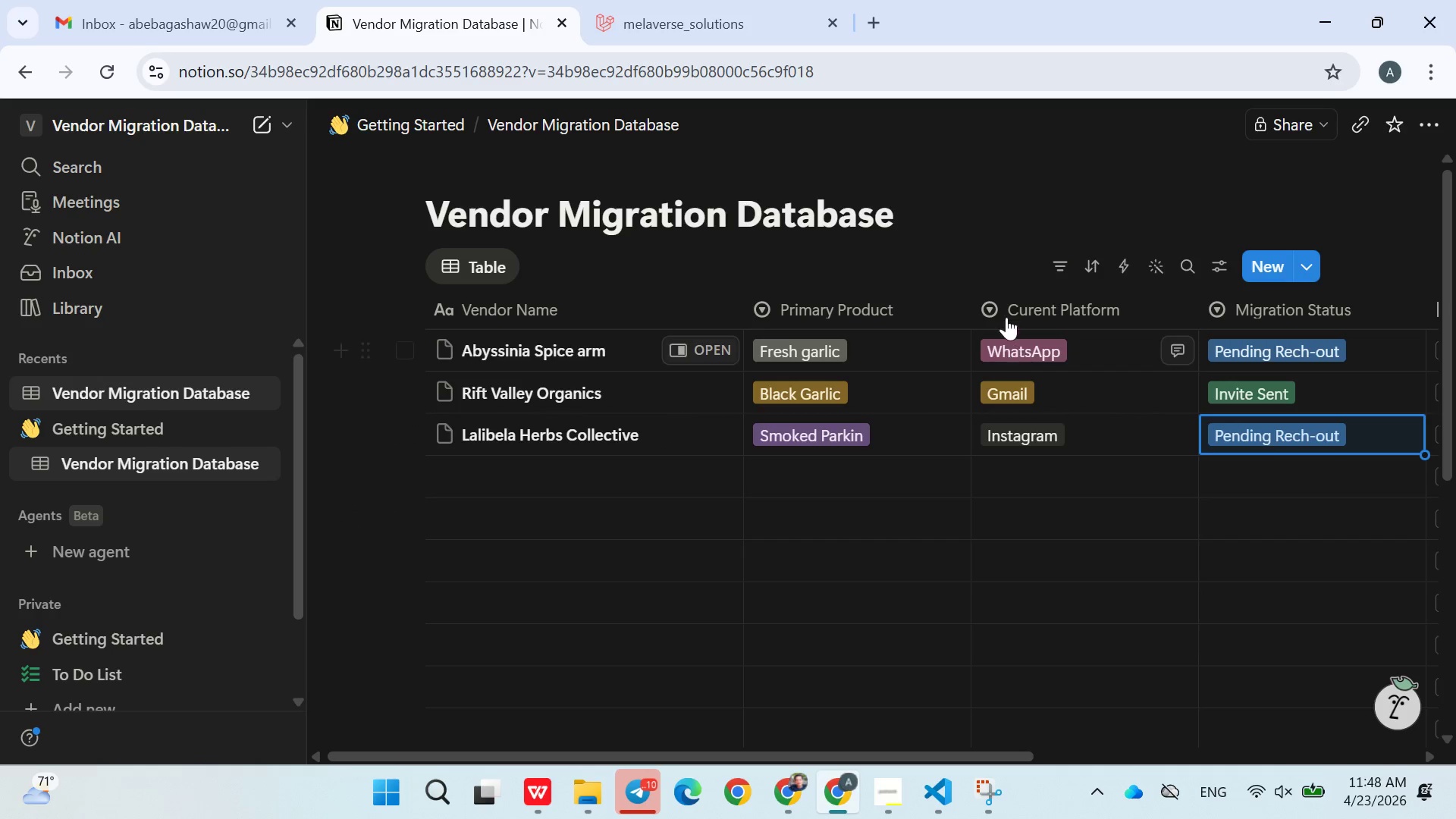 
left_click([988, 165])
 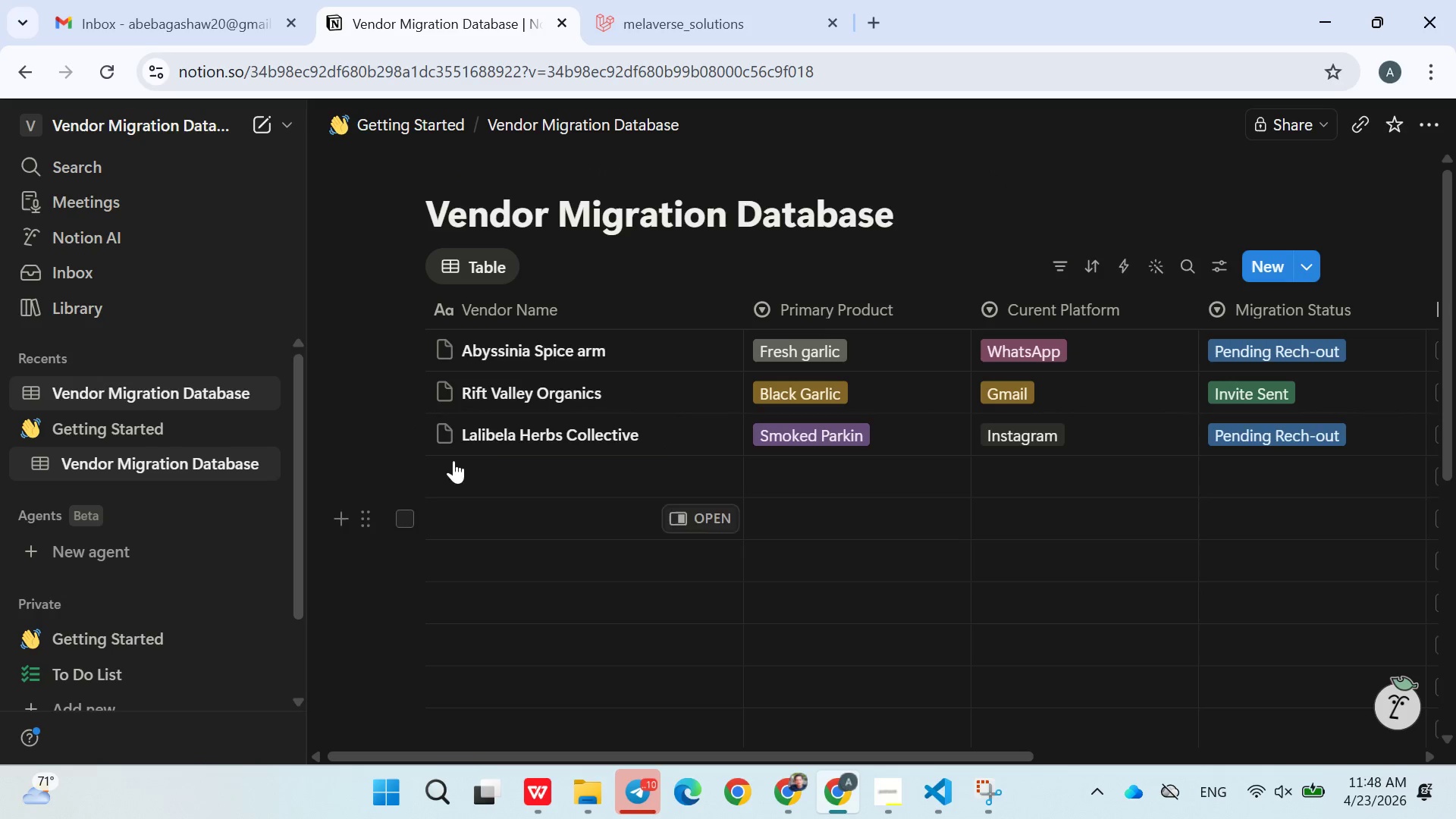 
left_click([486, 450])
 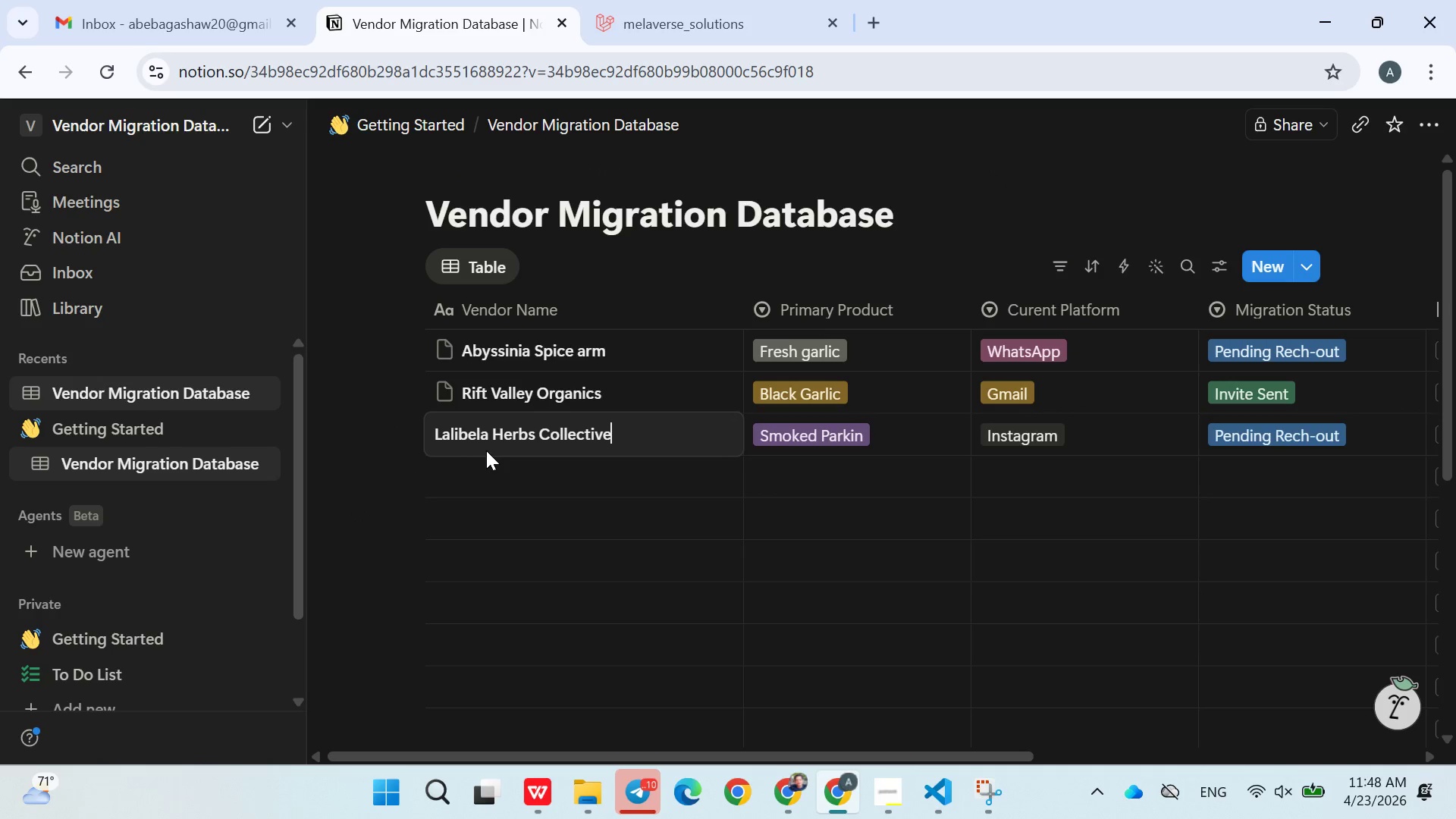 
left_click([502, 466])
 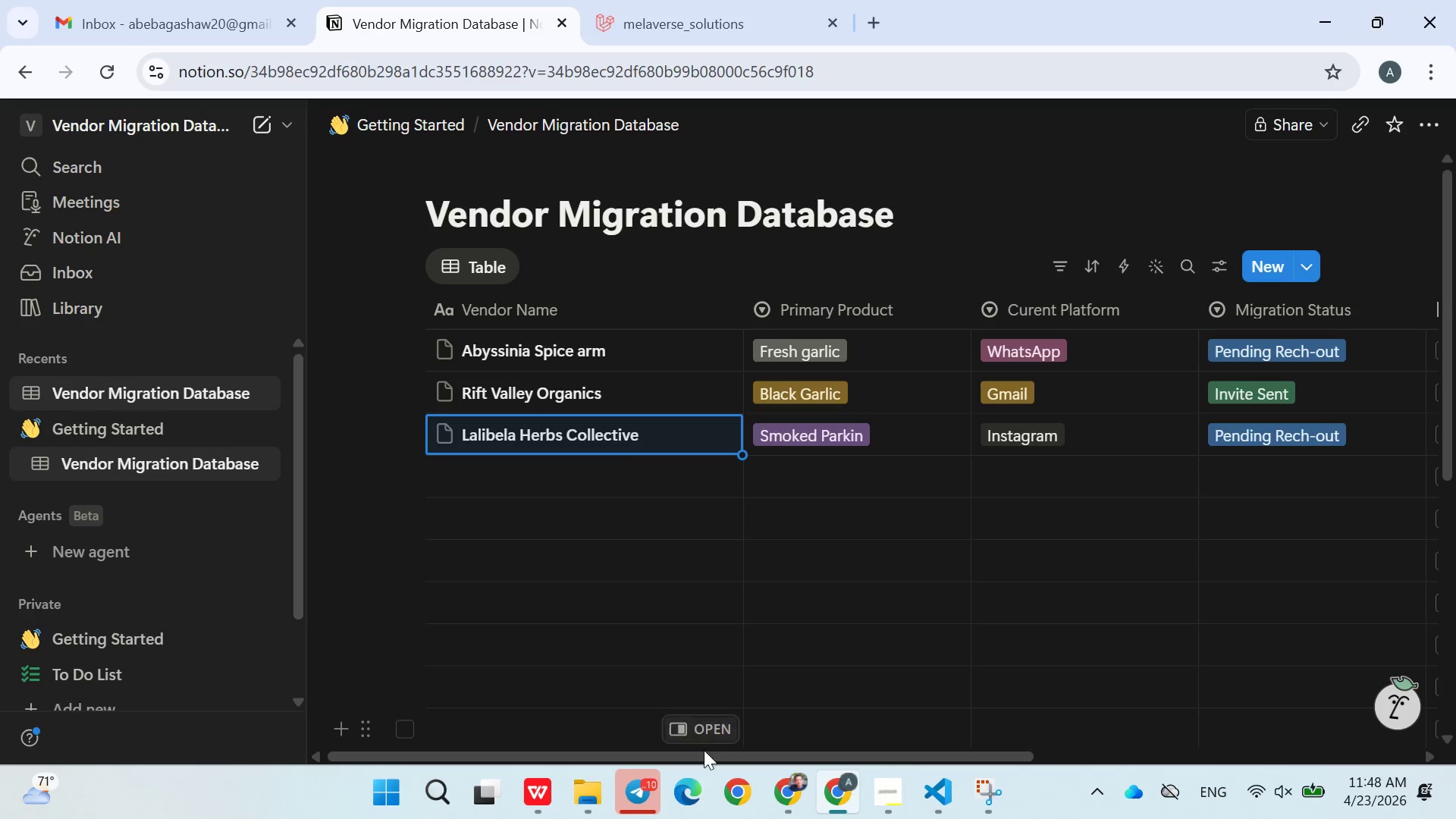 
left_click([888, 778])